 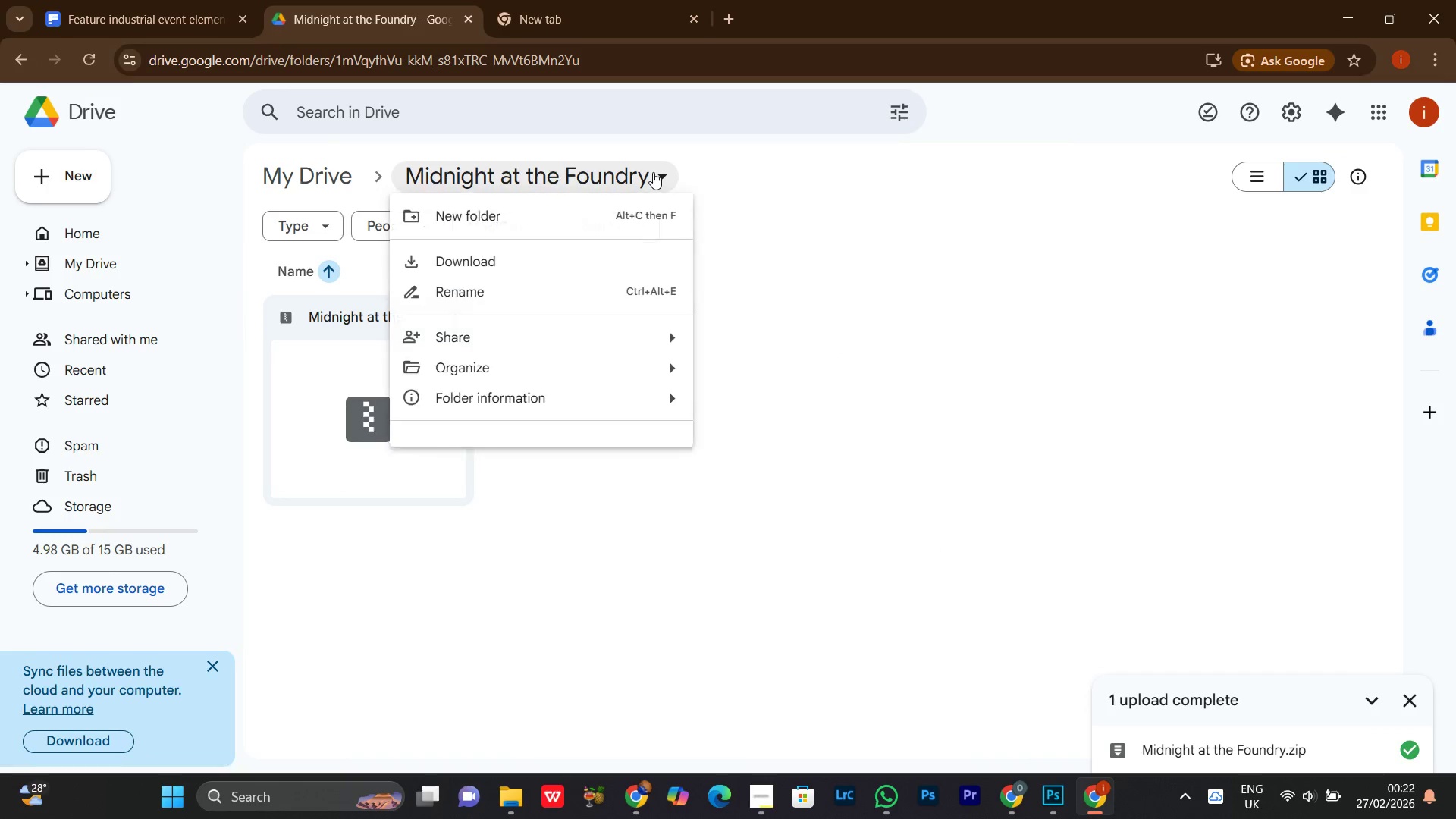 
left_click([493, 344])
 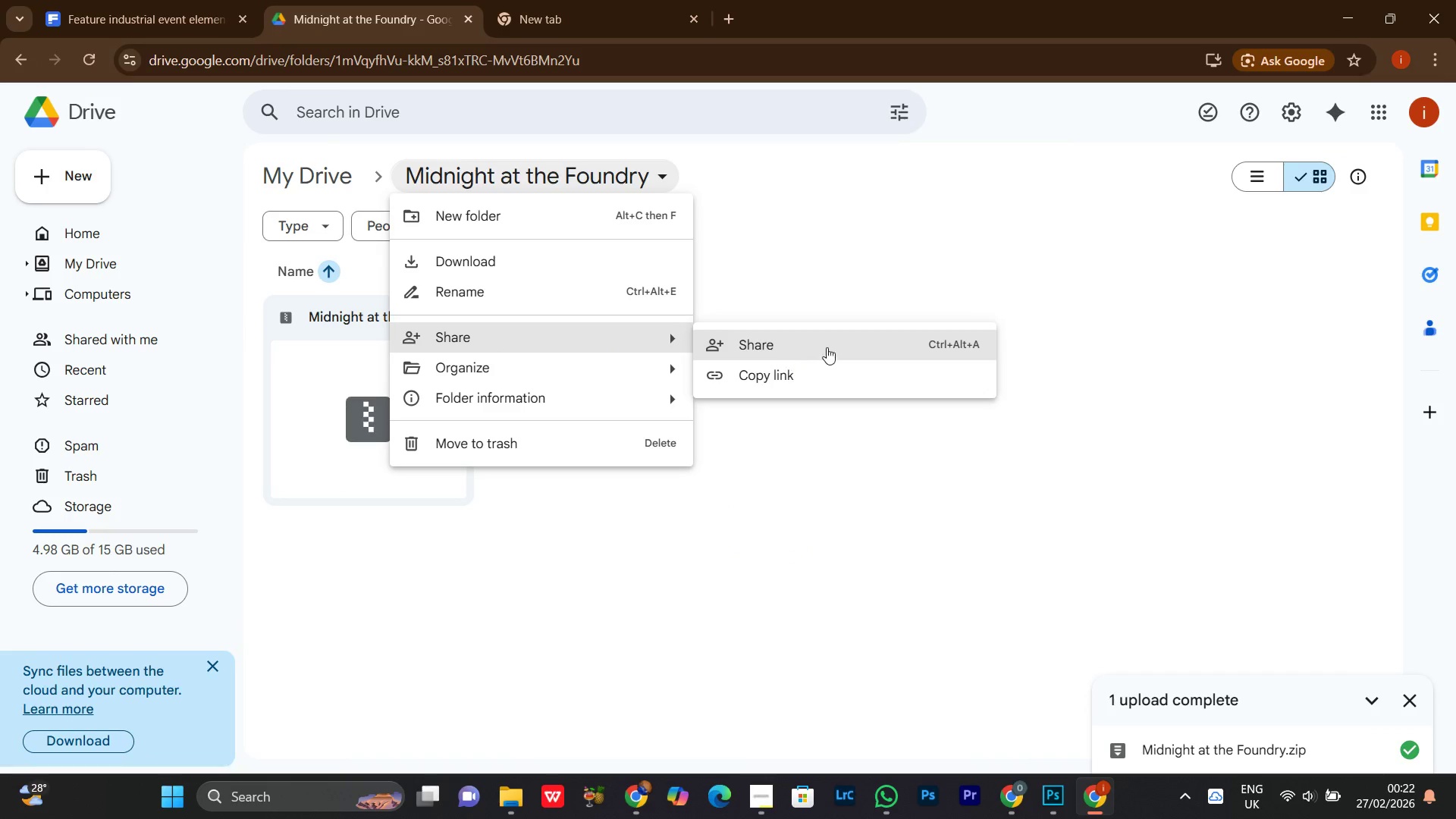 
left_click([801, 342])
 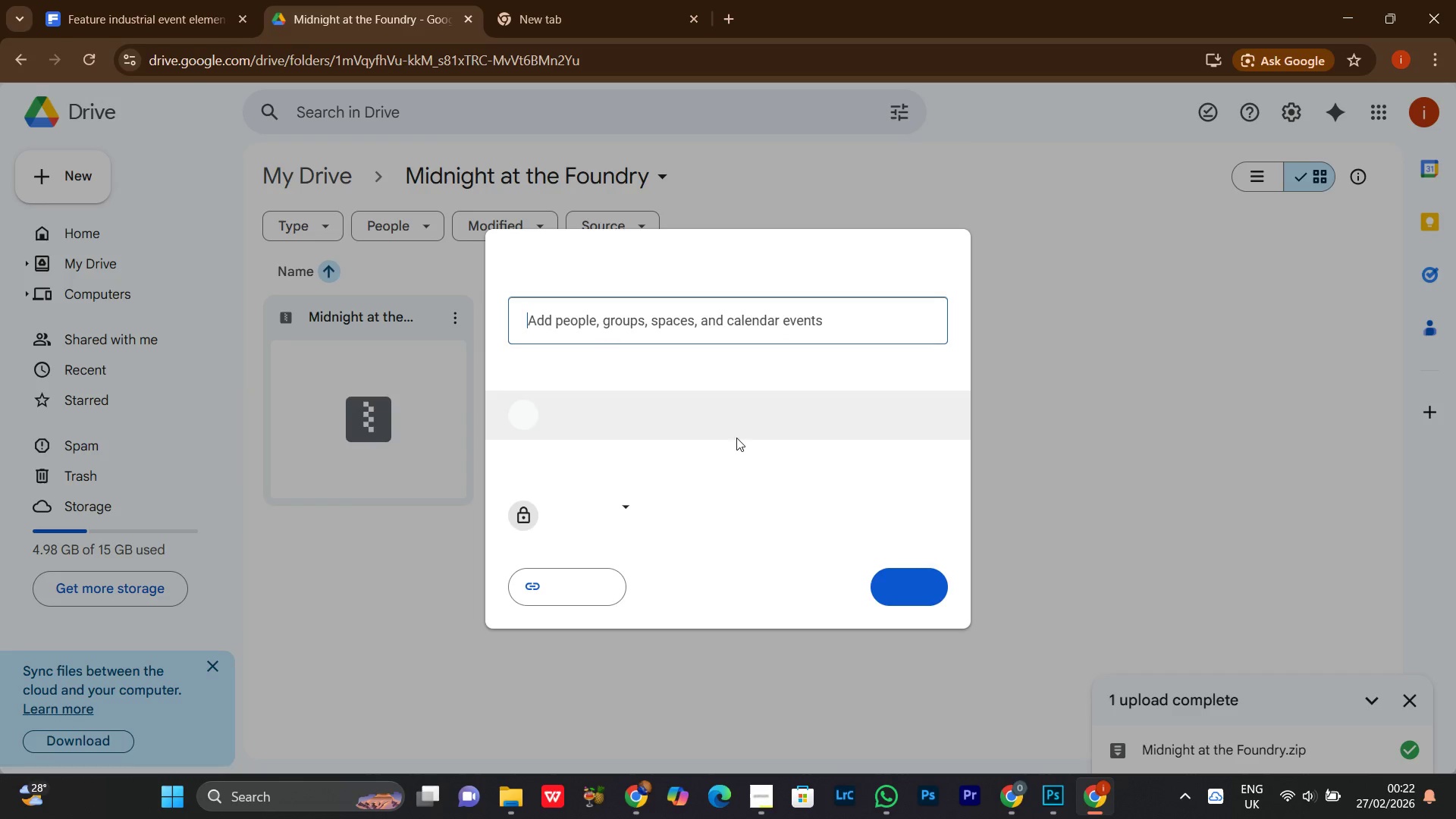 
left_click([575, 500])
 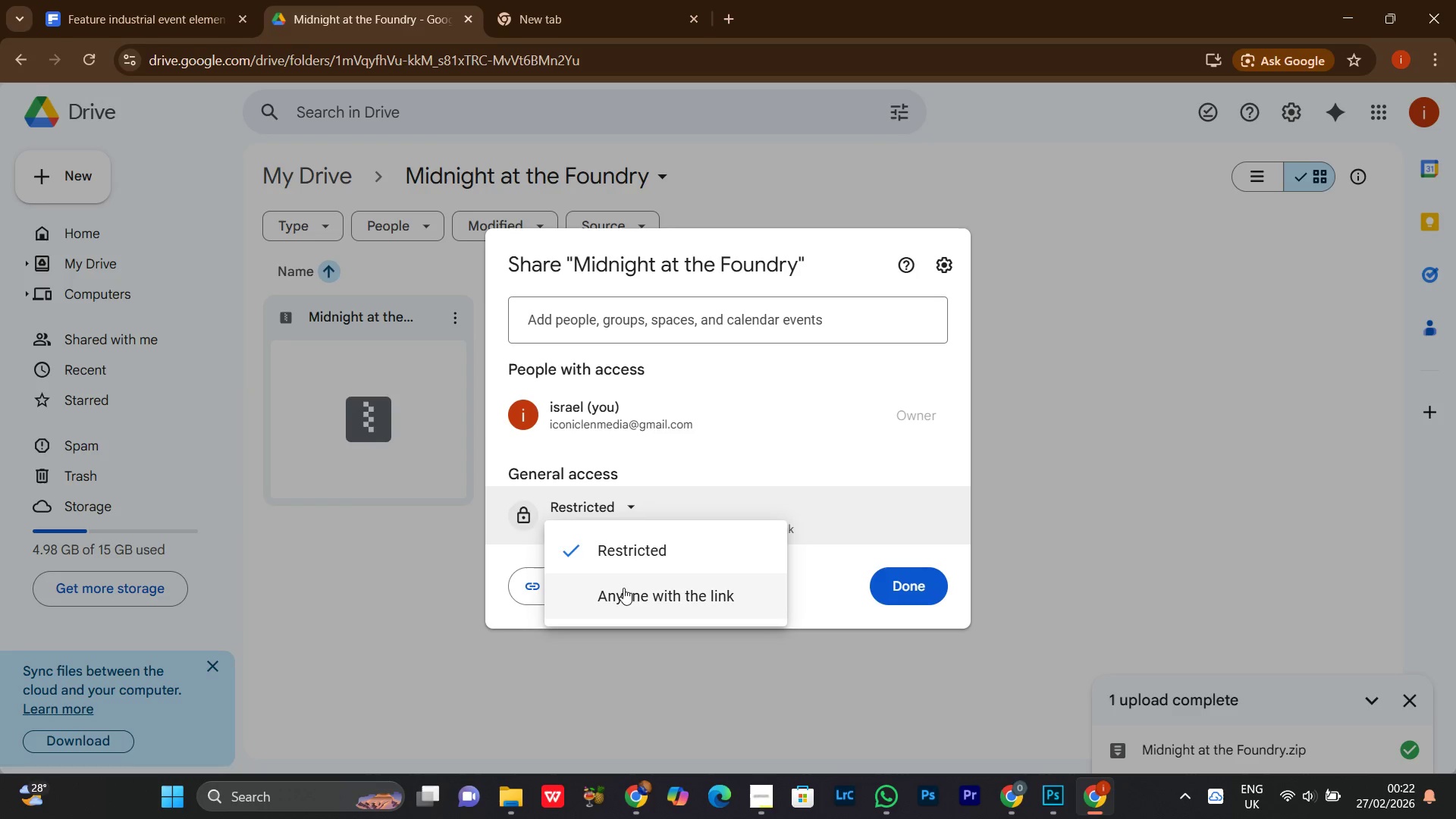 
left_click([623, 589])
 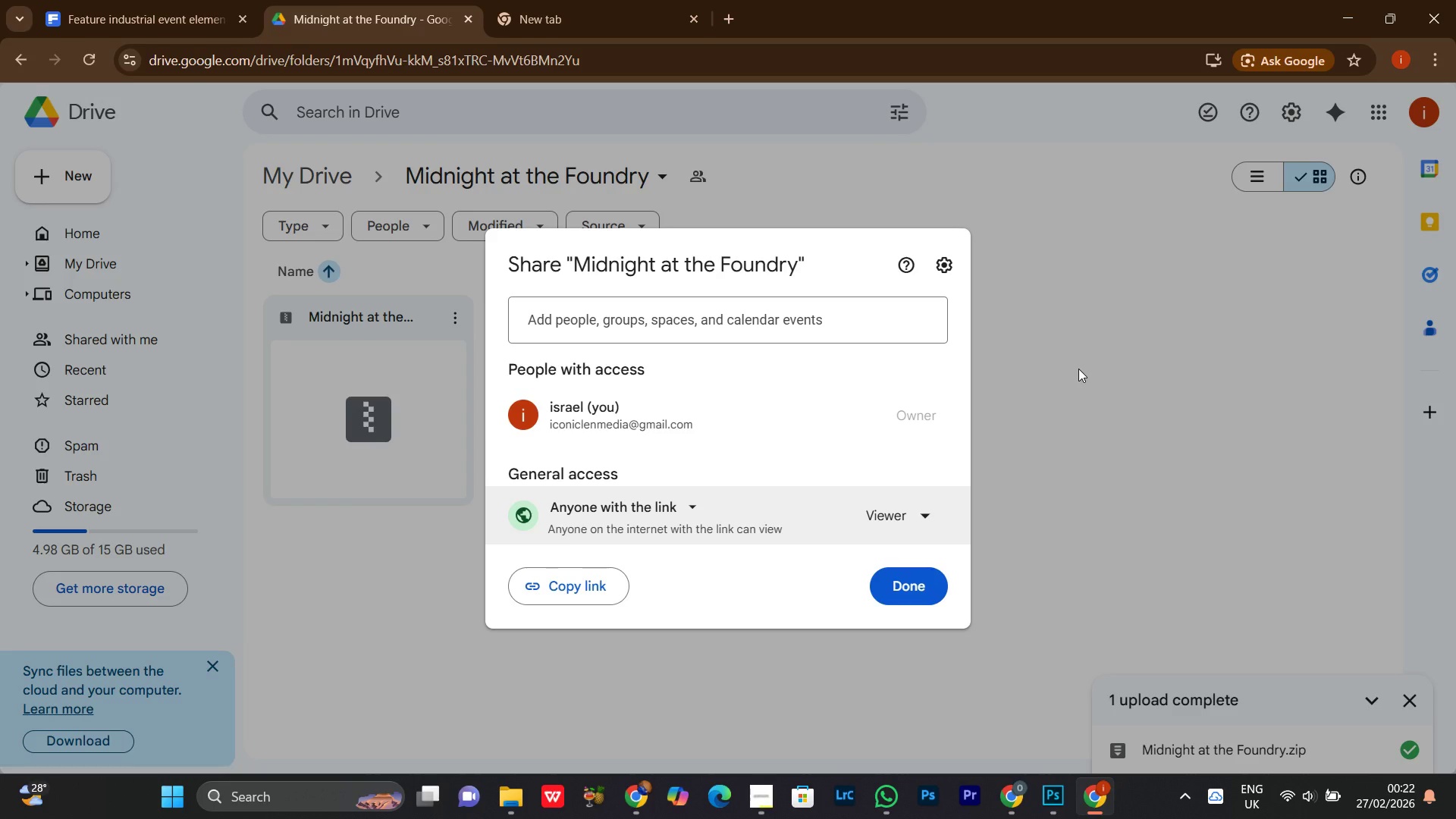 
wait(5.5)
 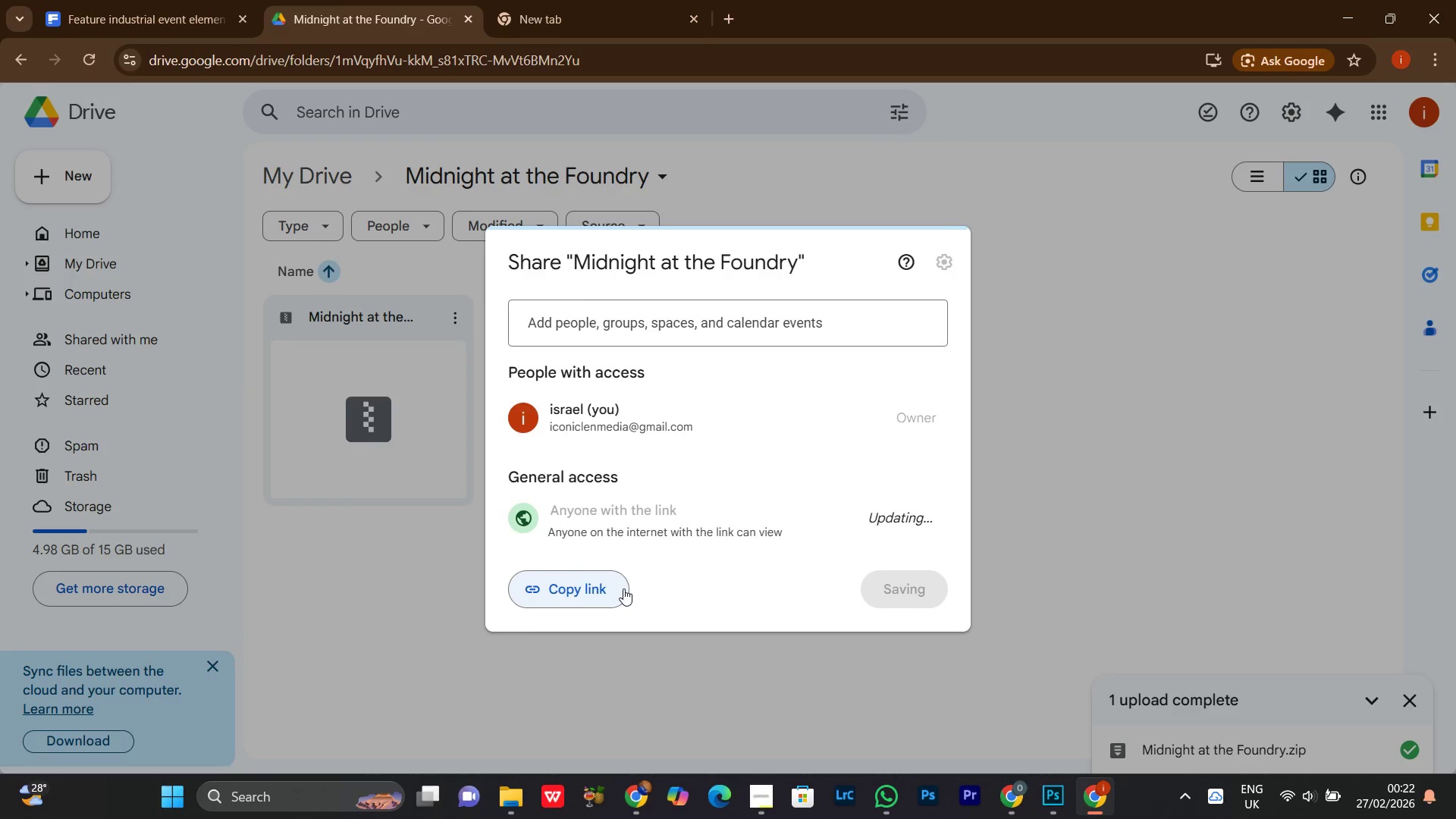 
double_click([557, 587])
 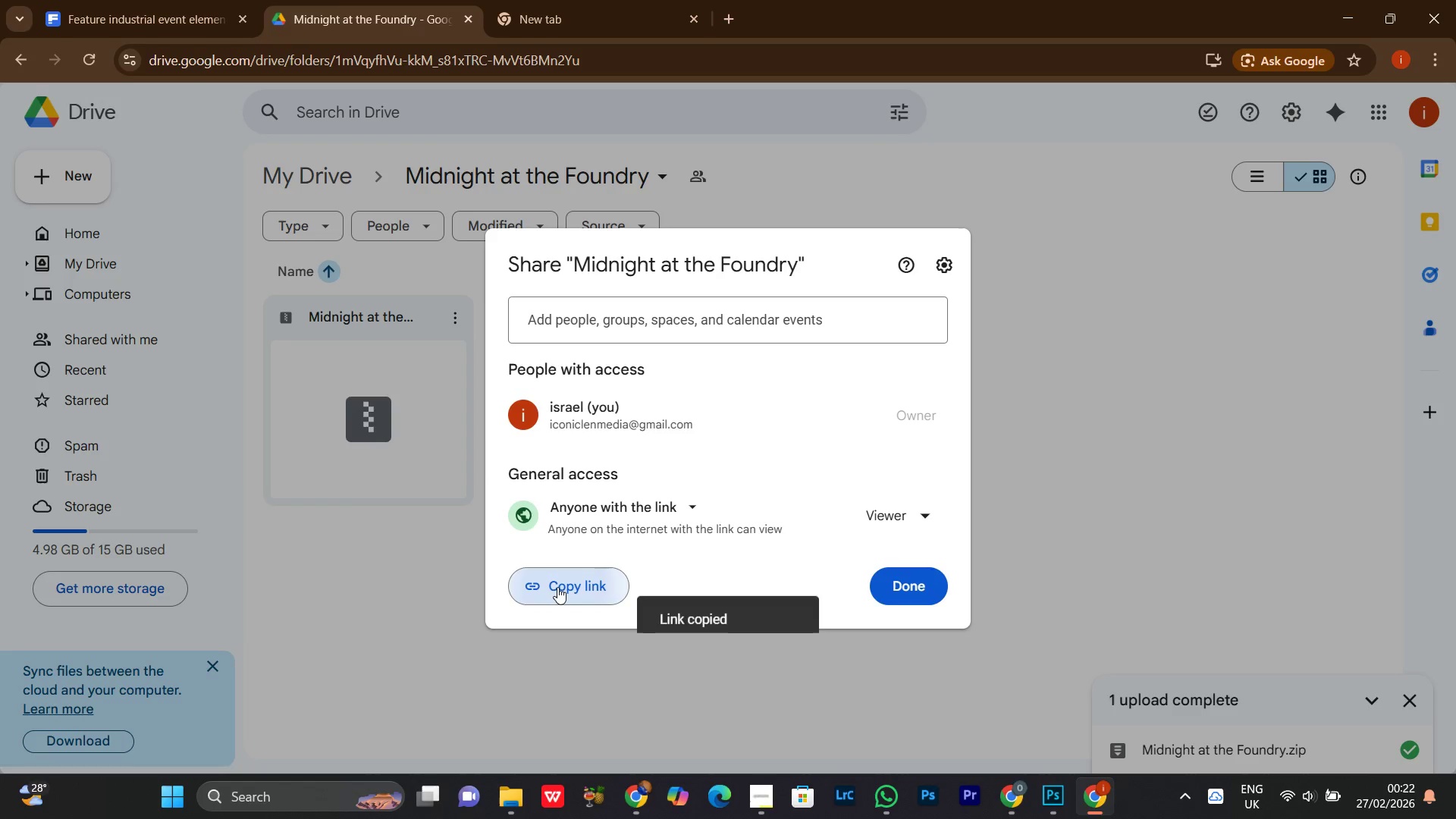 
triple_click([557, 587])
 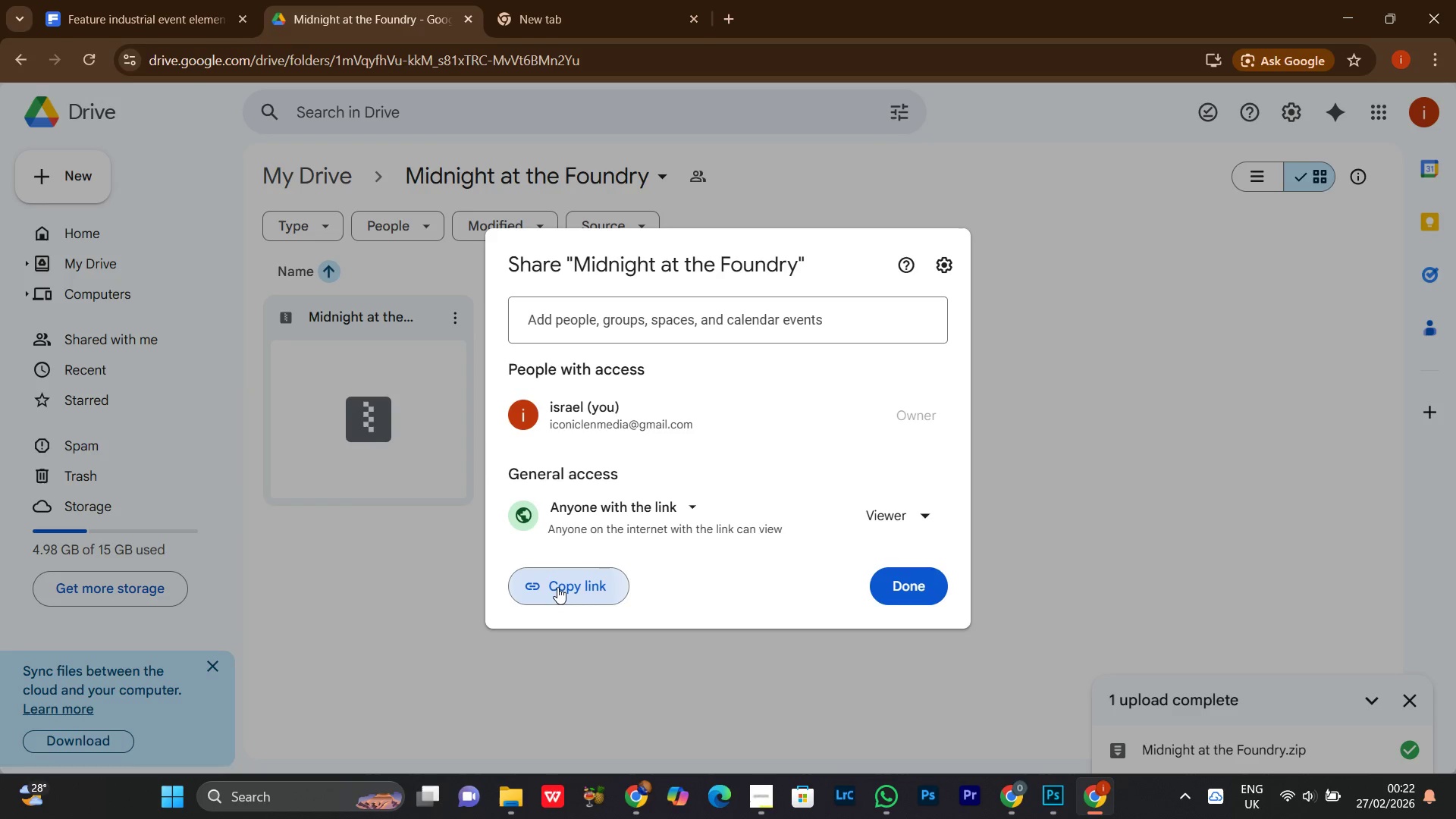 
triple_click([557, 587])
 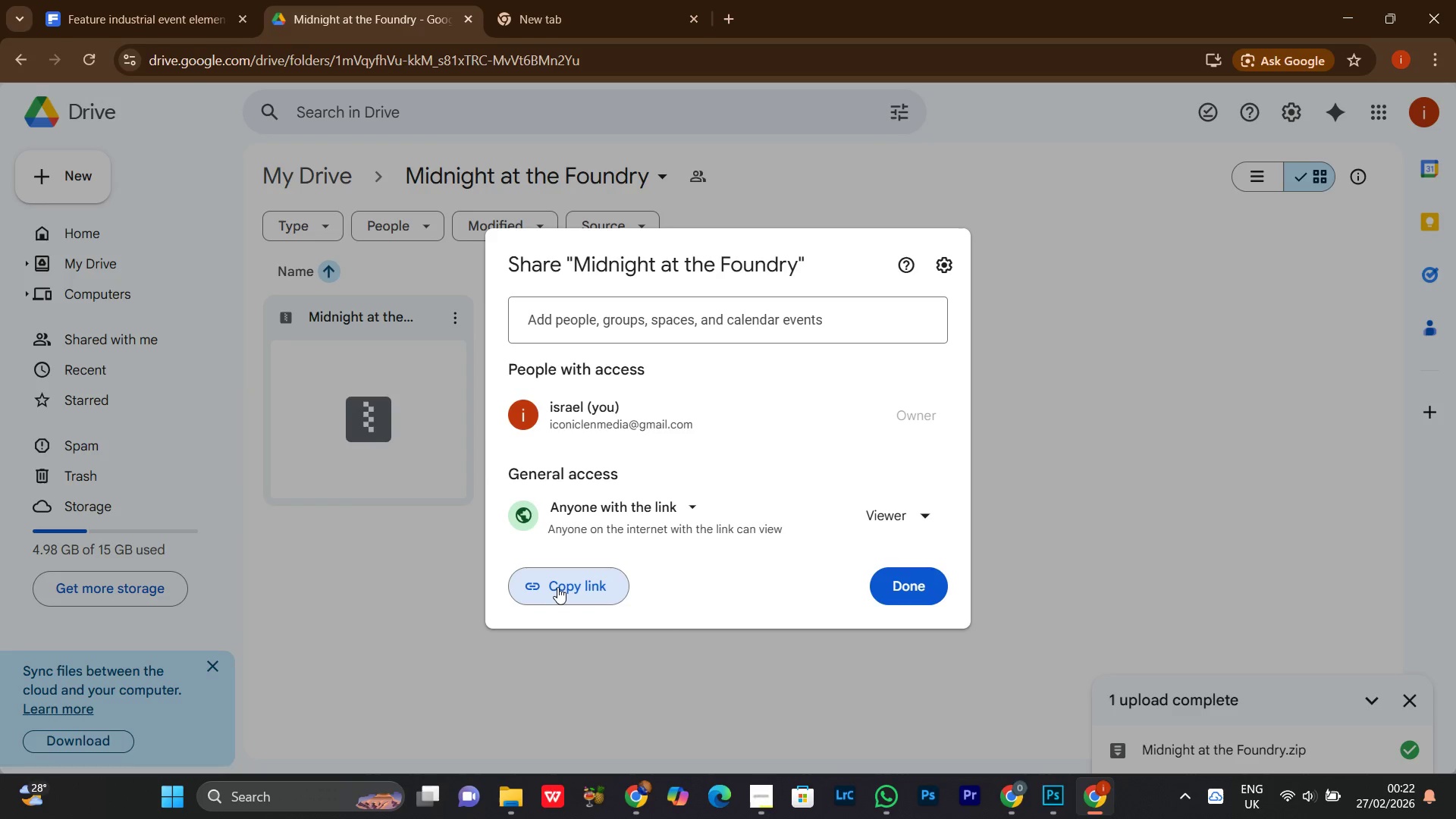 
triple_click([557, 587])
 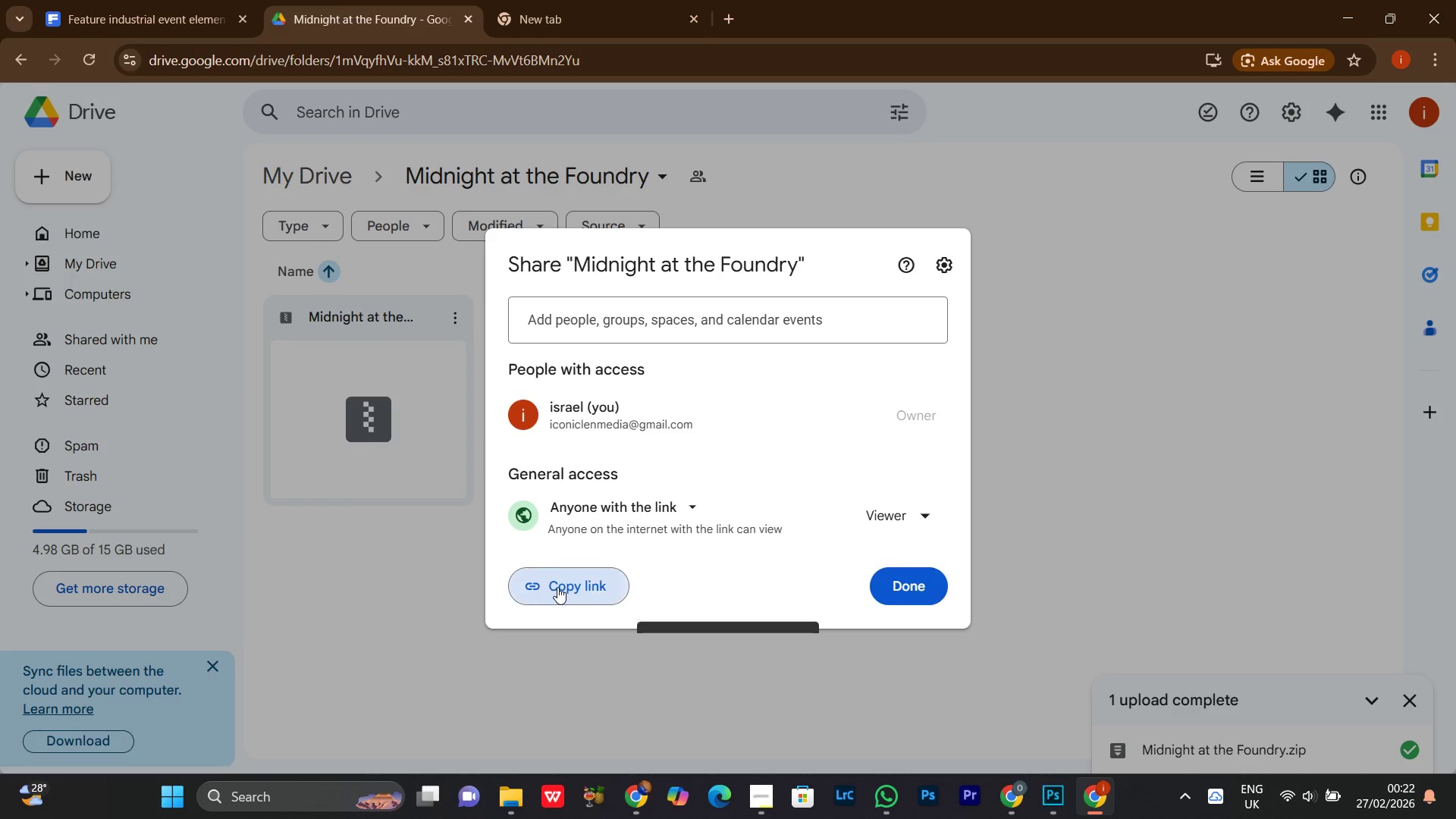 
triple_click([557, 587])
 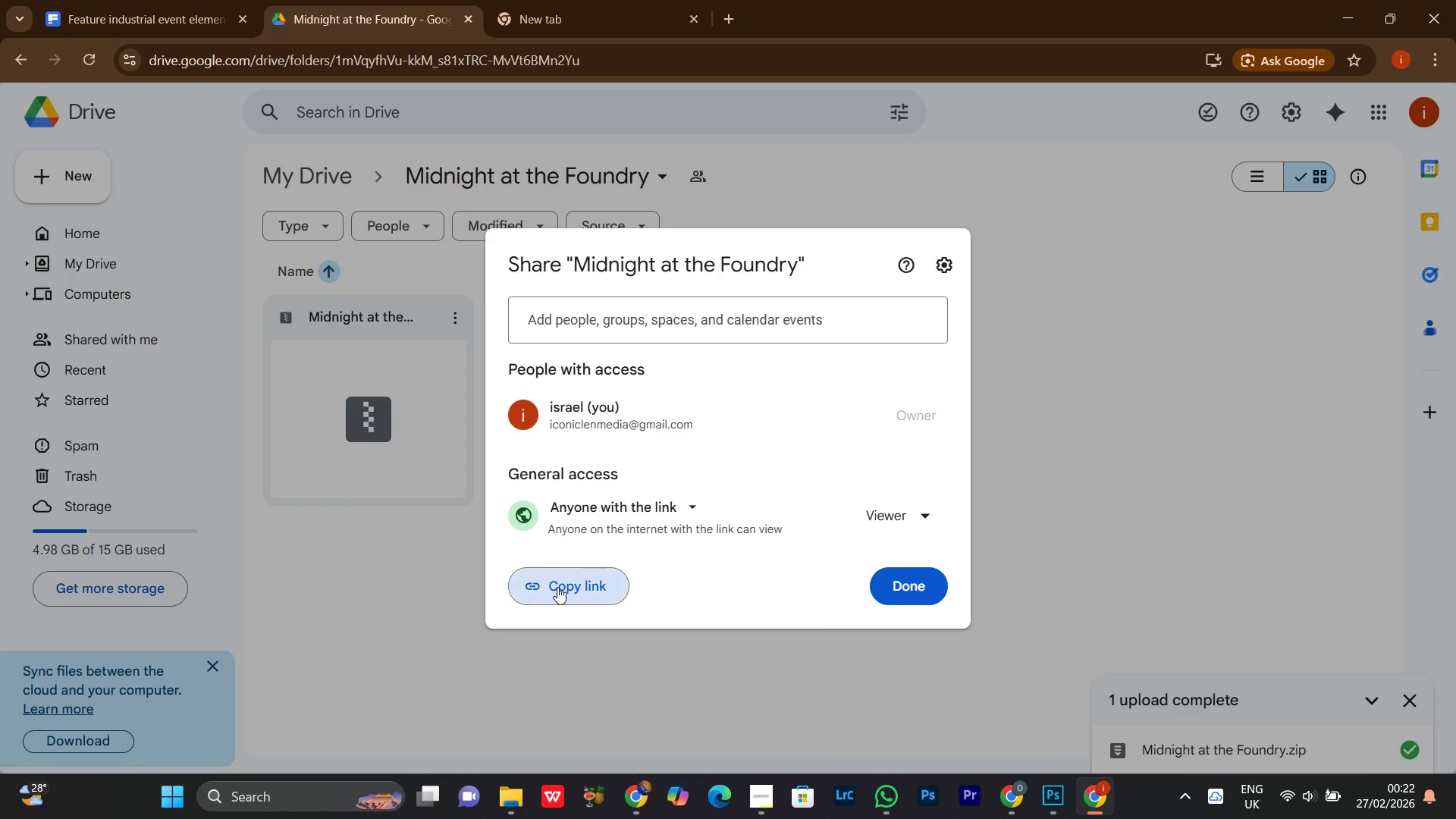 
triple_click([557, 587])
 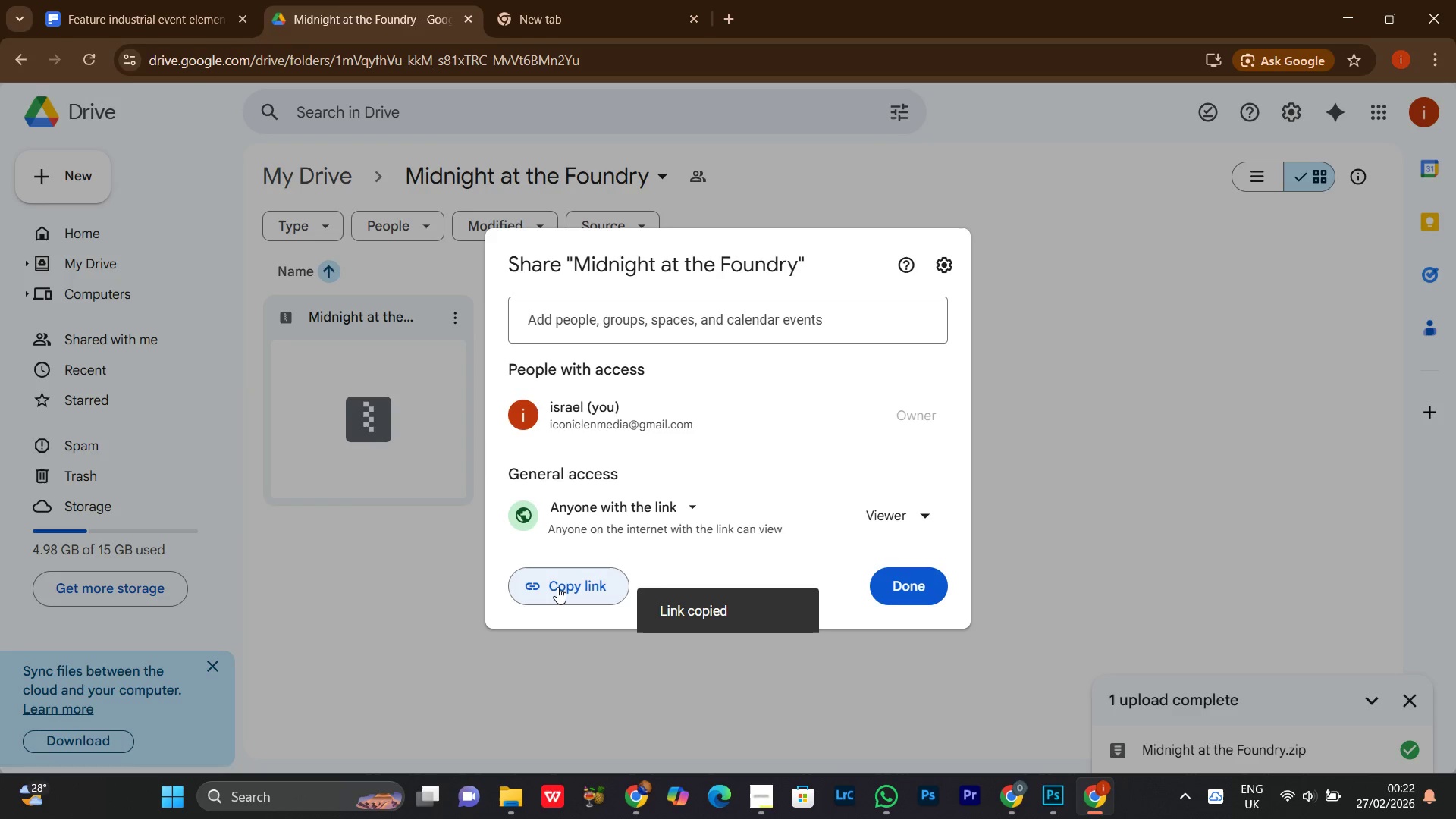 
left_click([557, 587])
 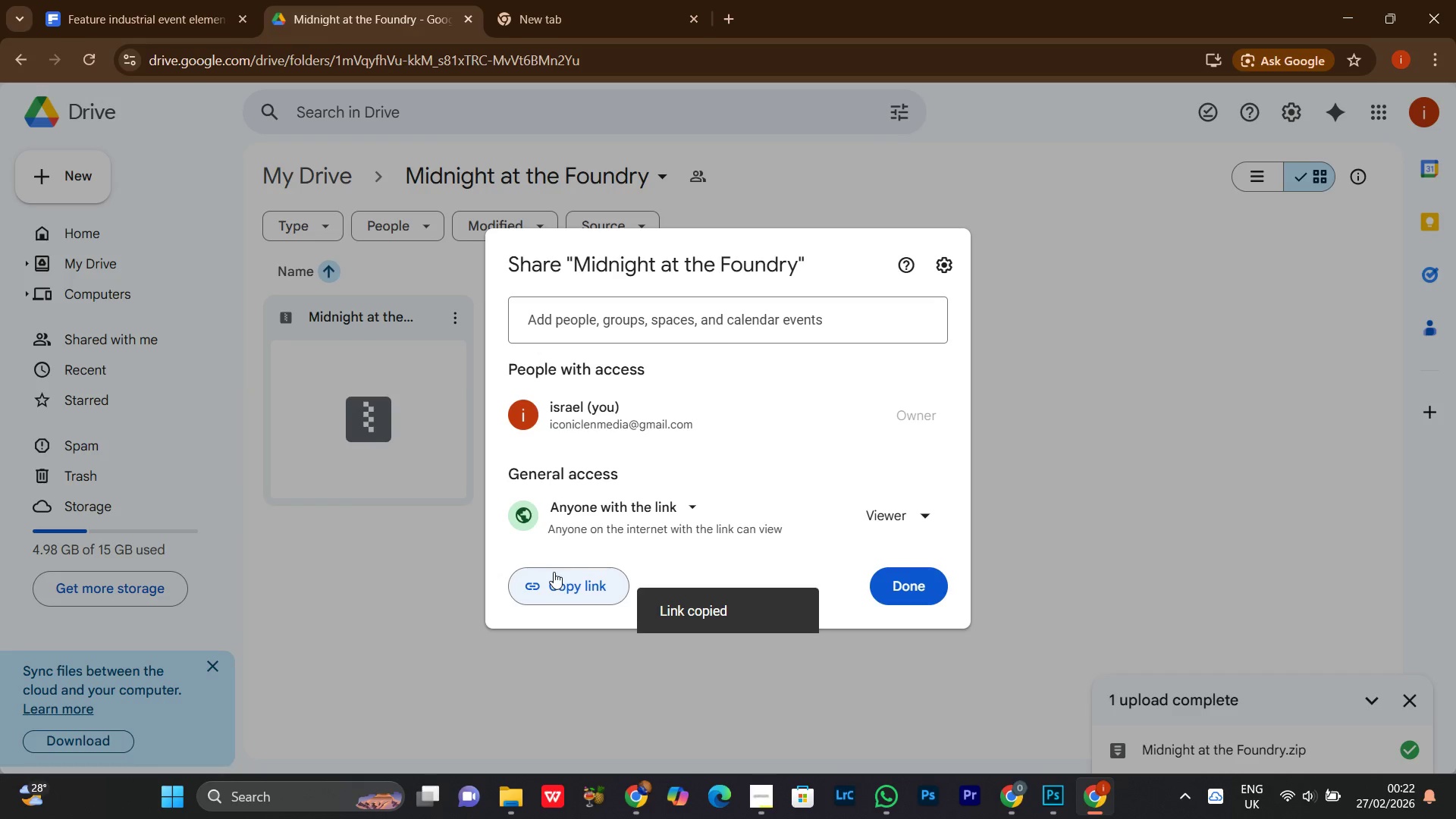 
mouse_move([535, 519])
 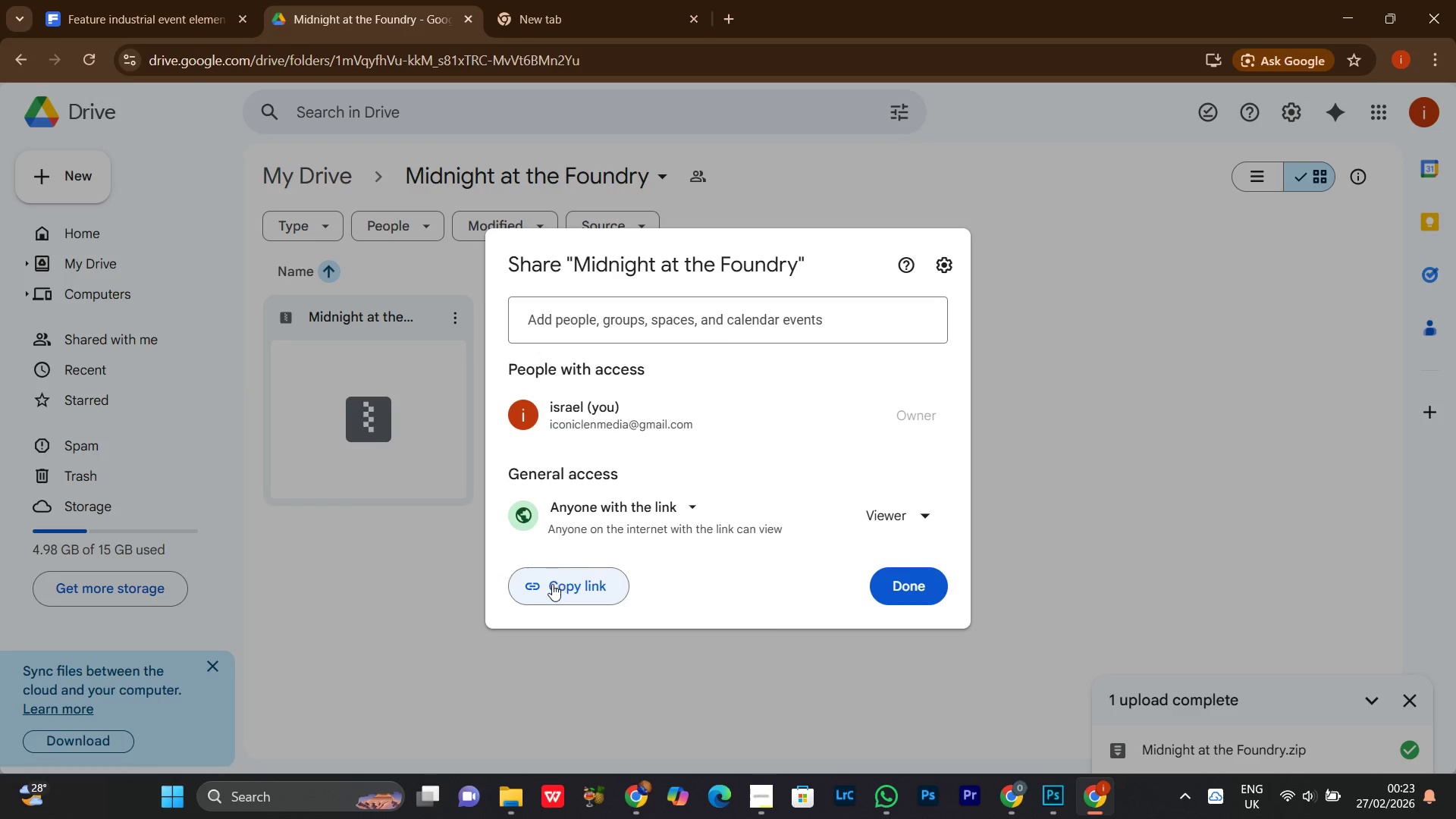 
double_click([551, 584])
 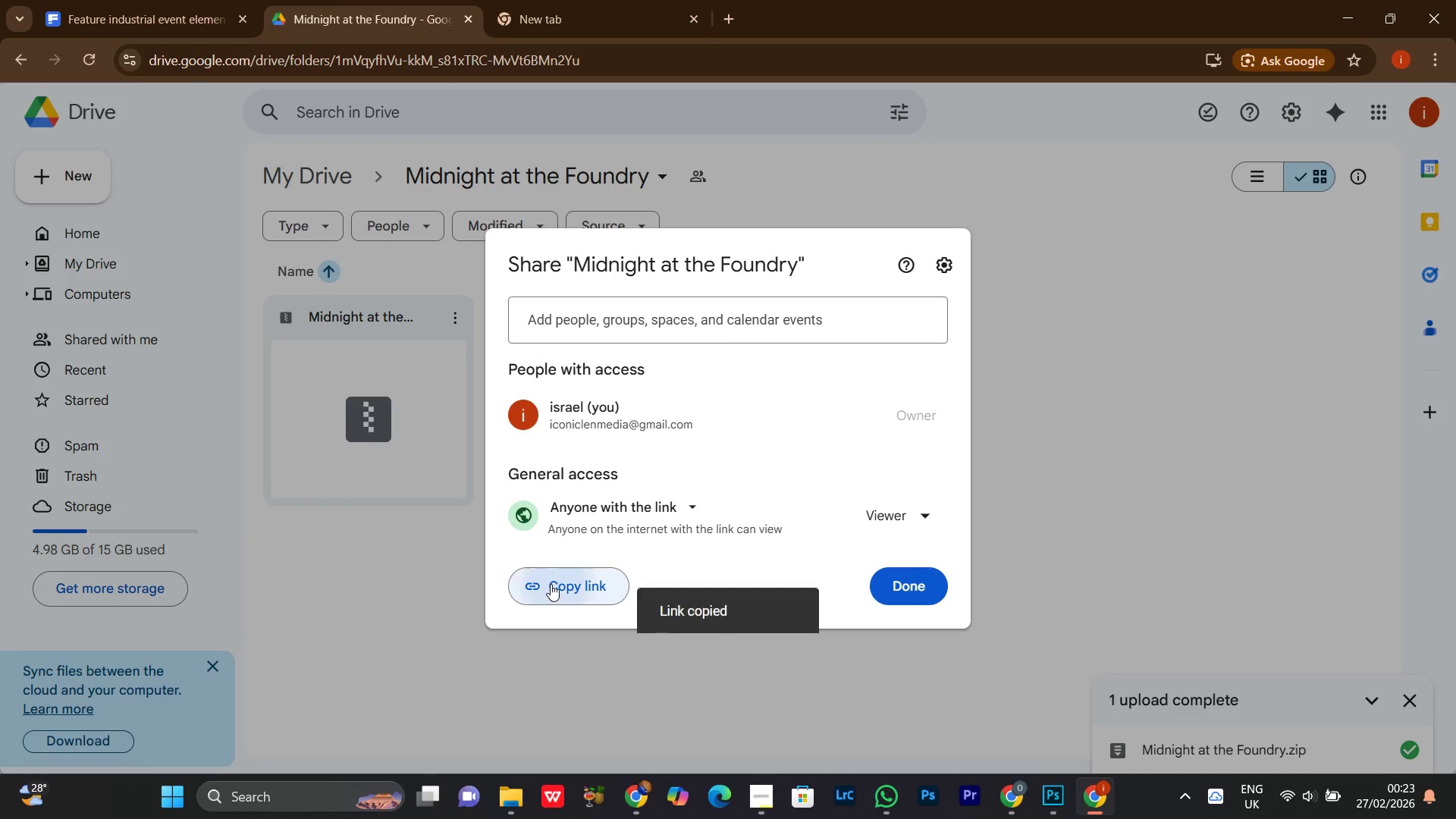 
triple_click([551, 584])
 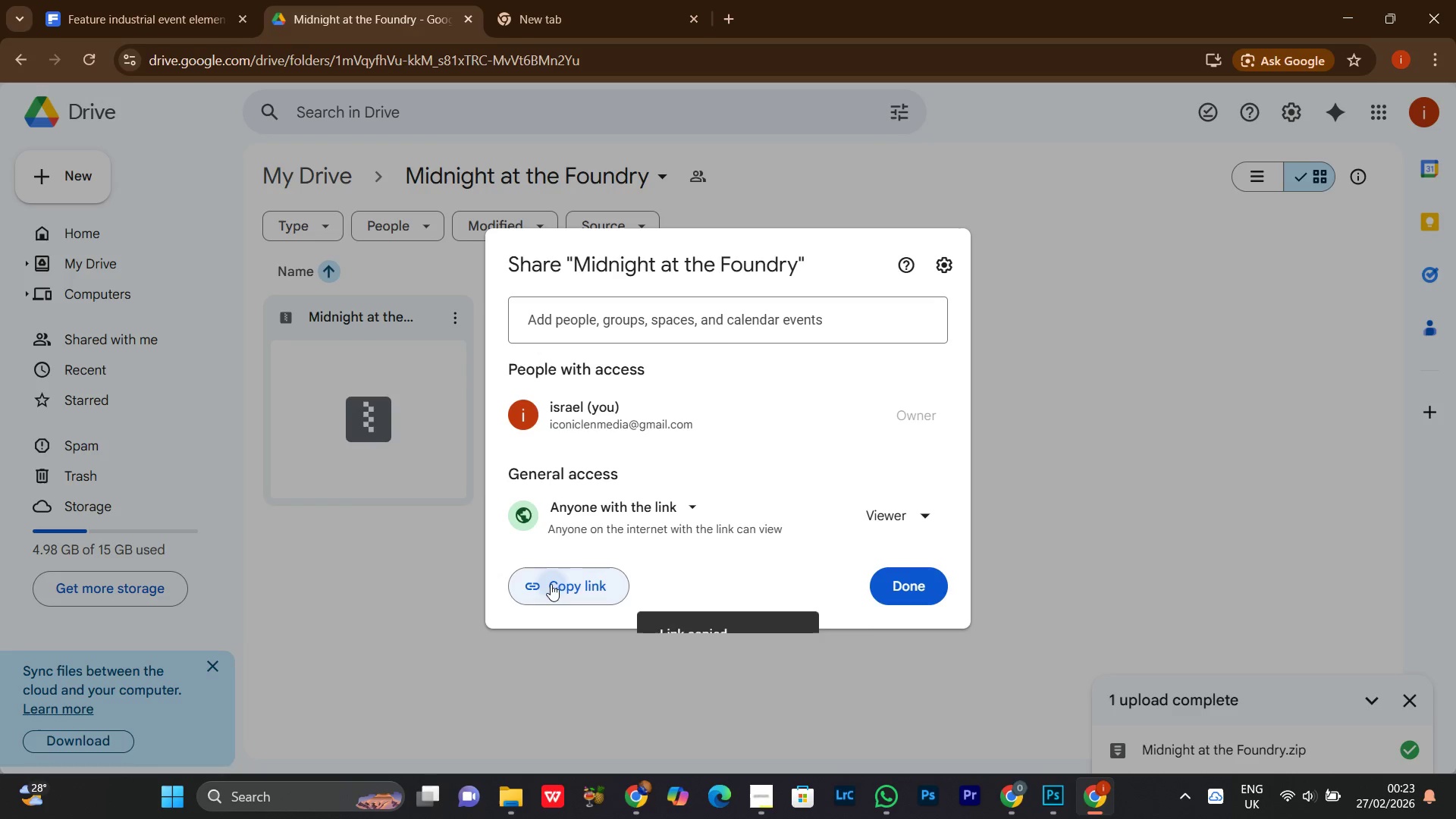 
triple_click([551, 584])
 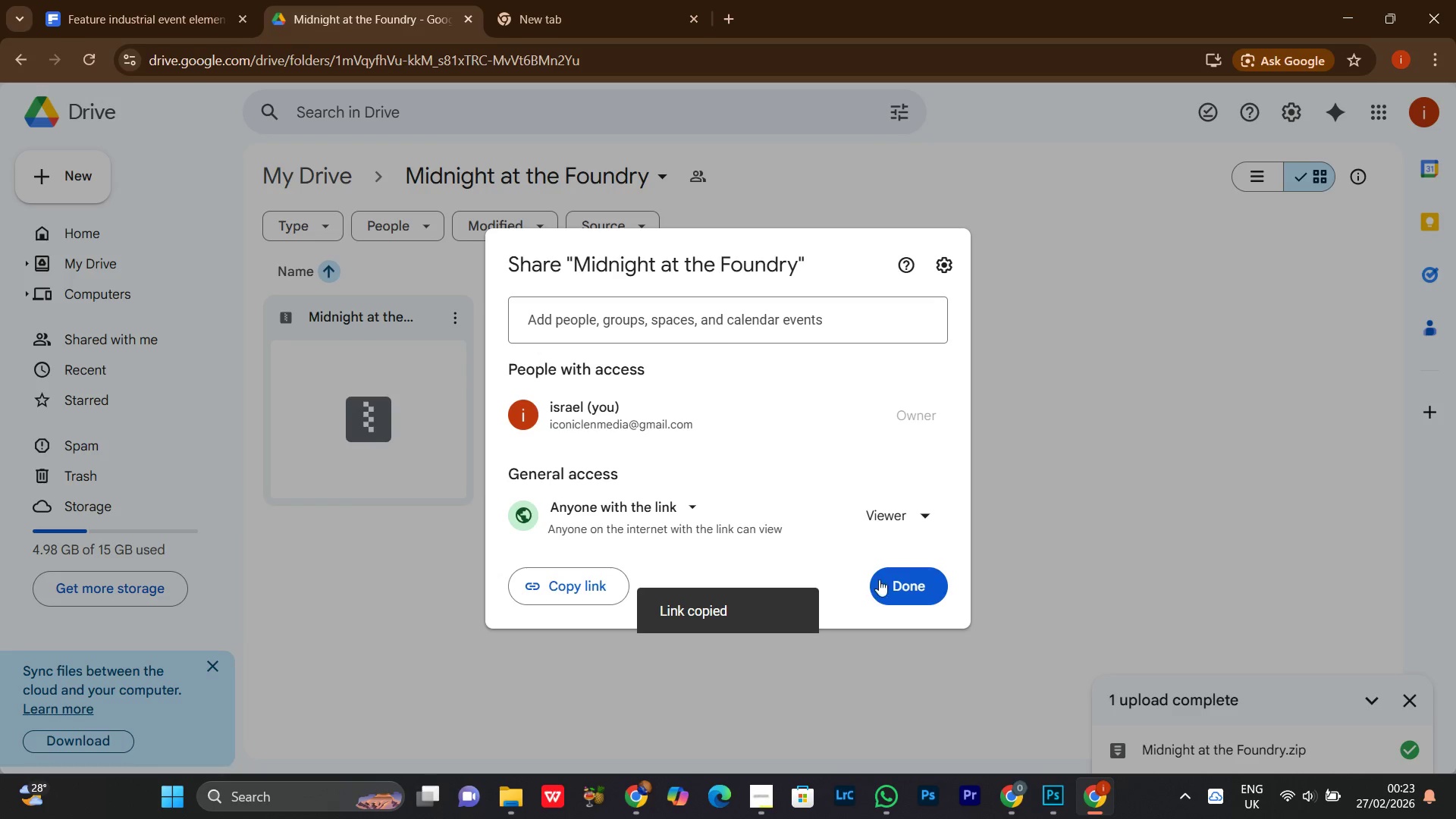 
left_click([893, 576])
 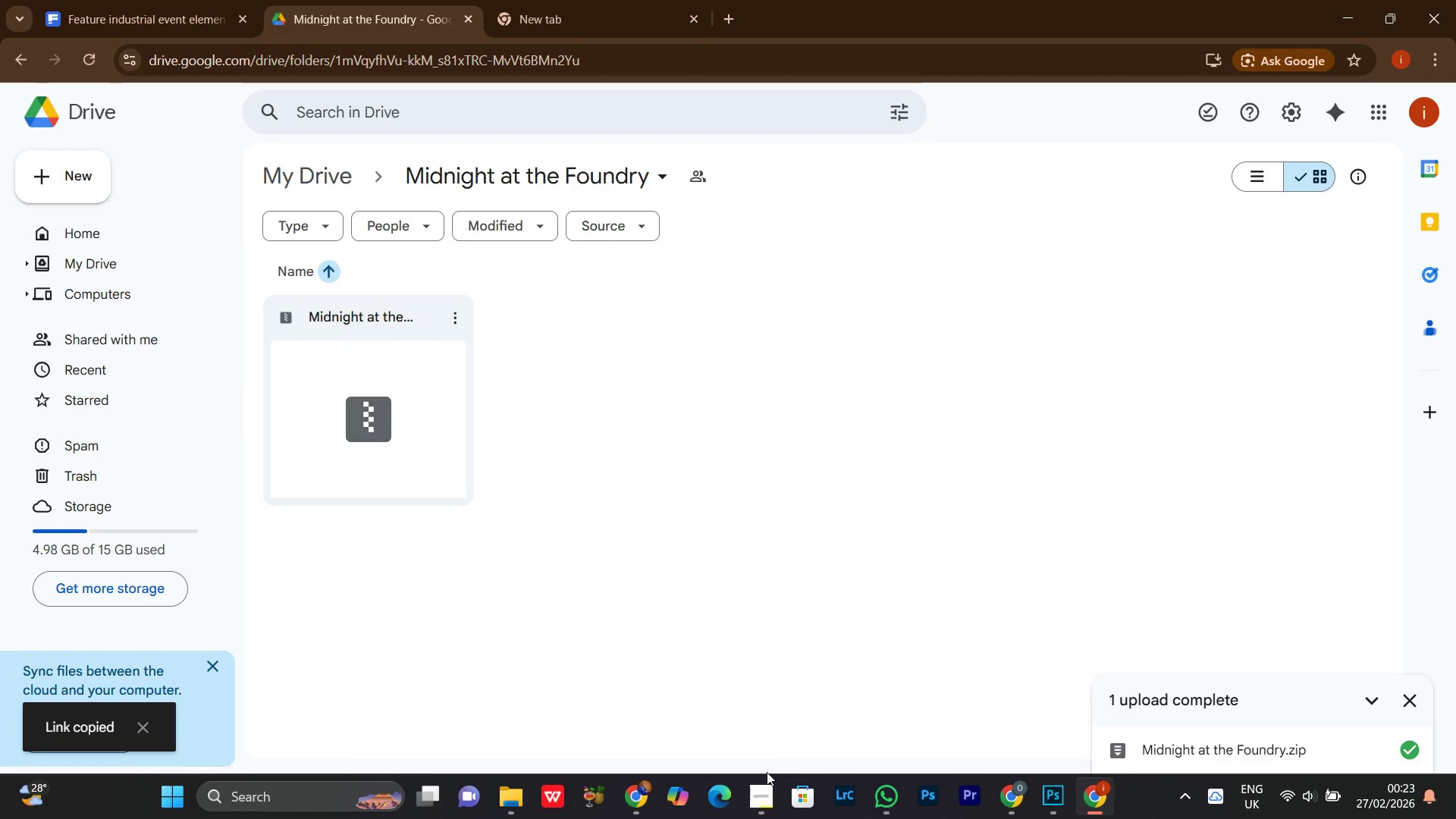 
left_click([760, 800])